 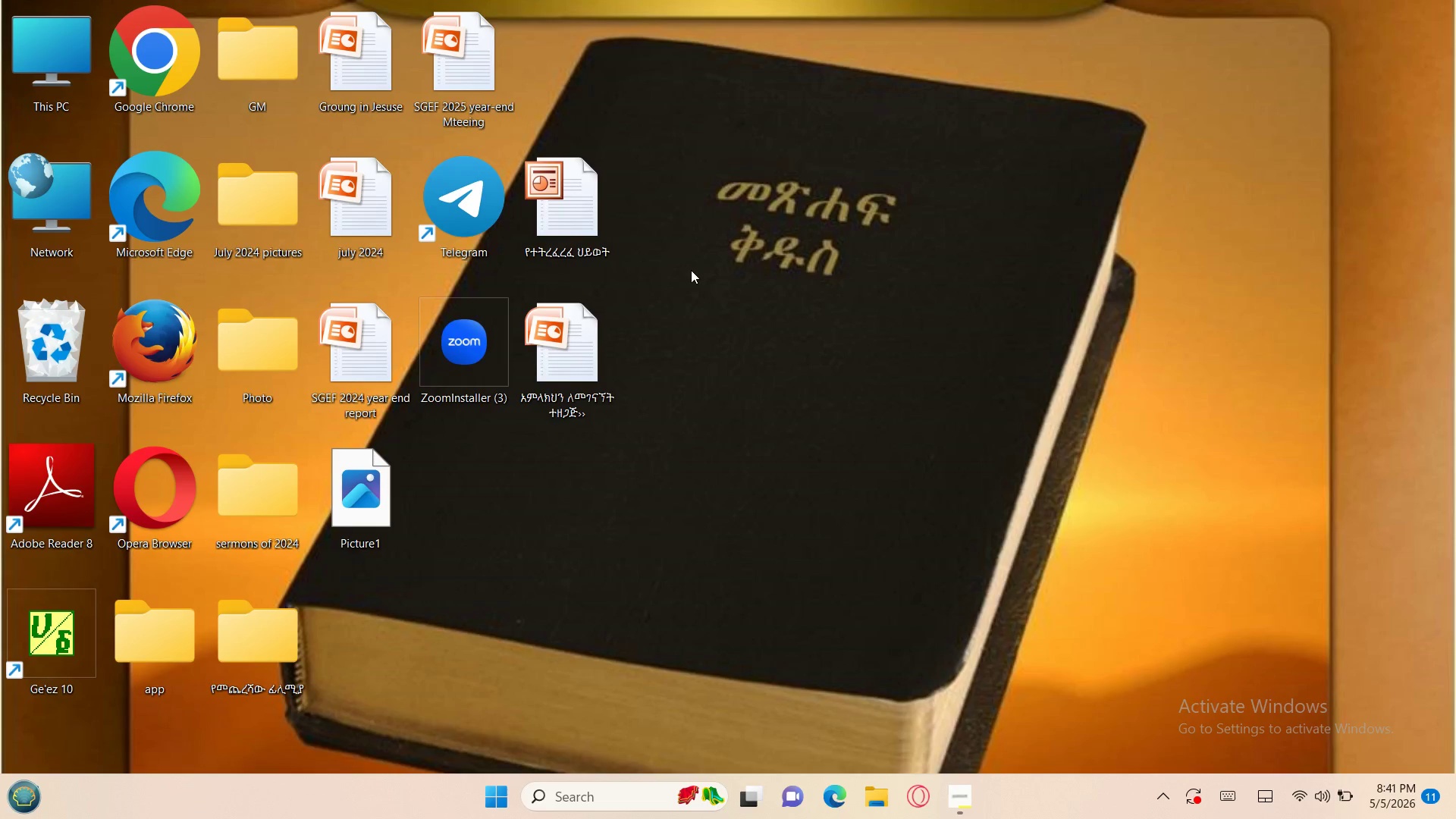 
double_click([156, 71])
 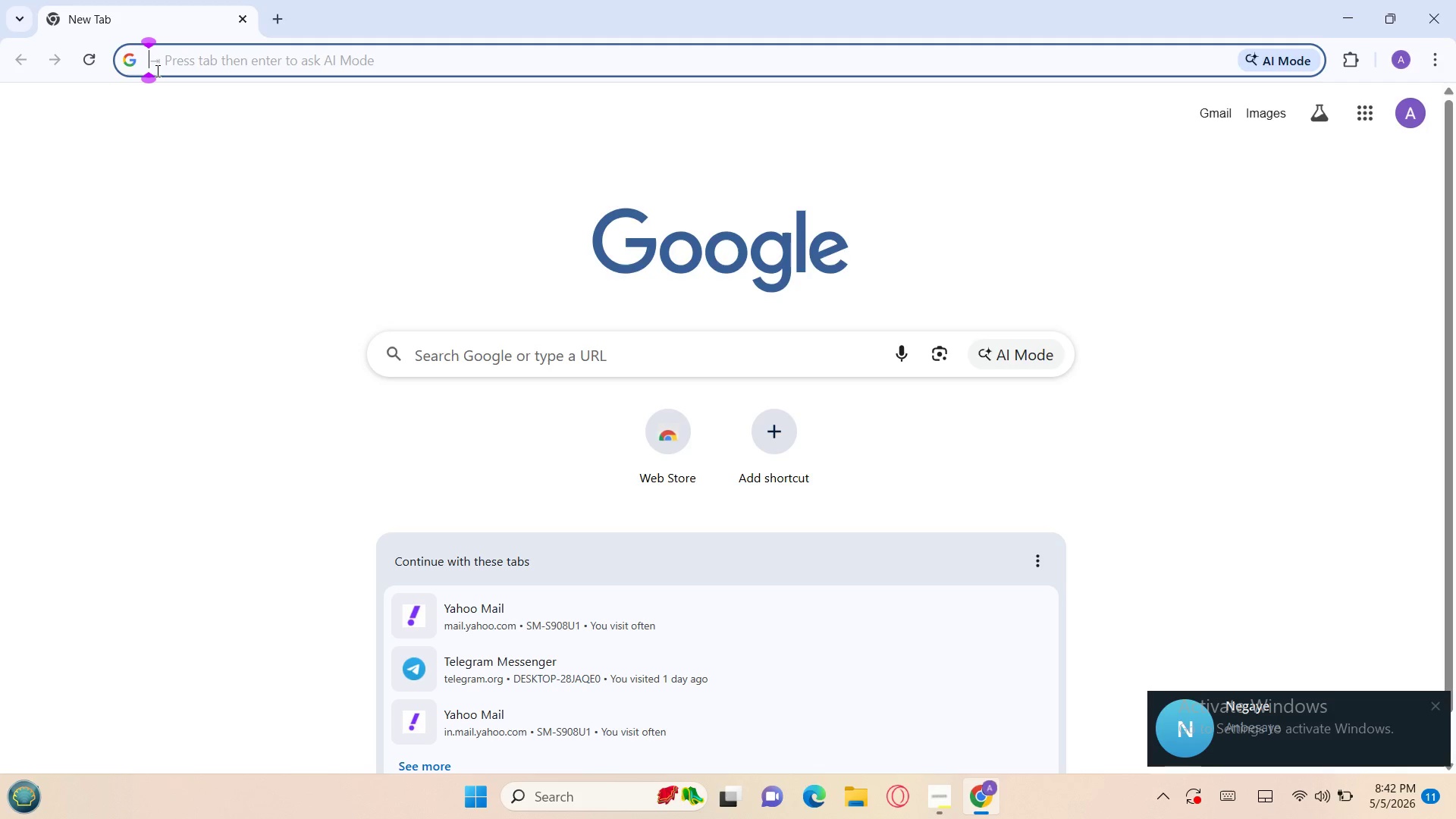 
wait(39.12)
 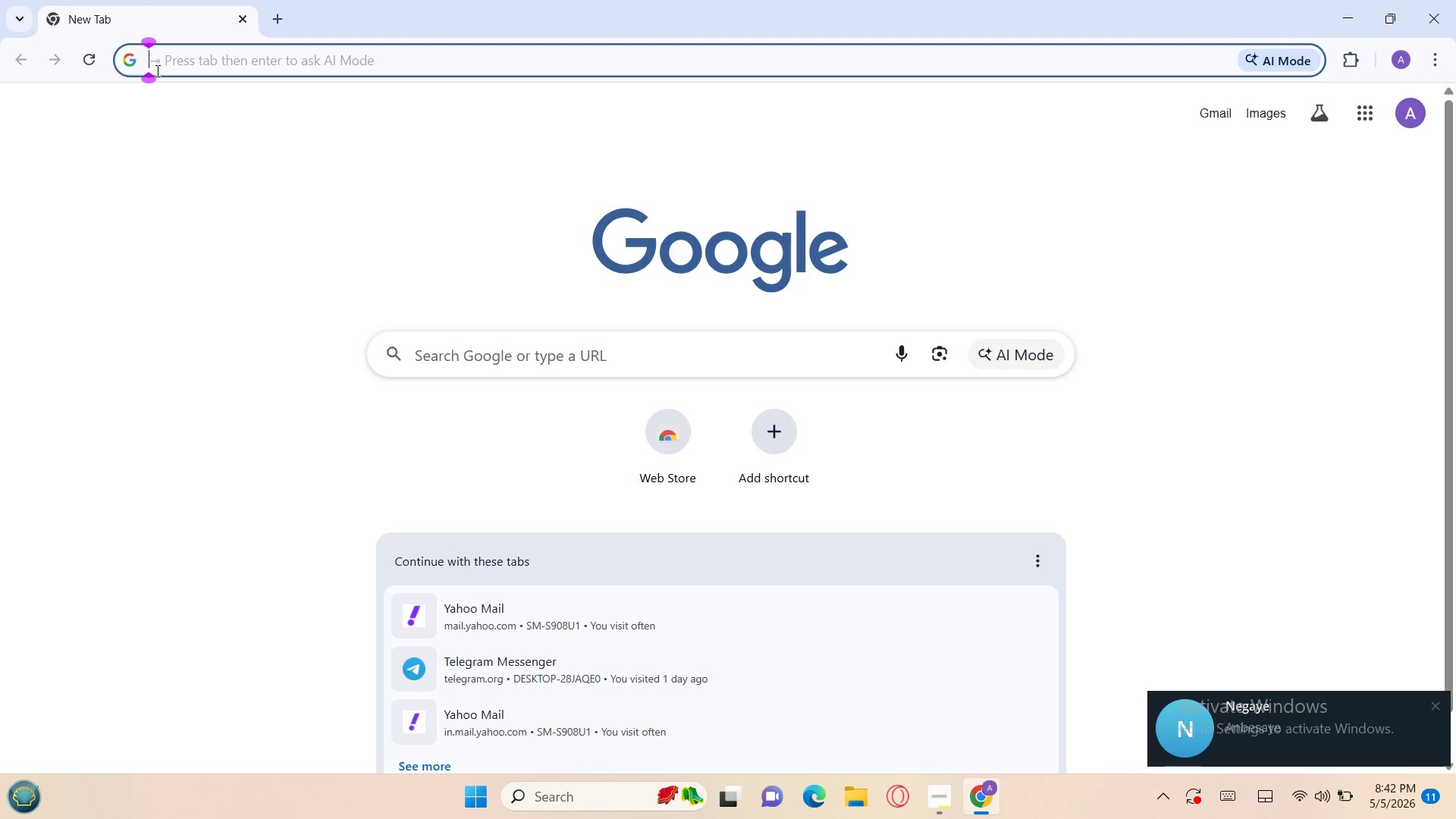 
type(odoo)
 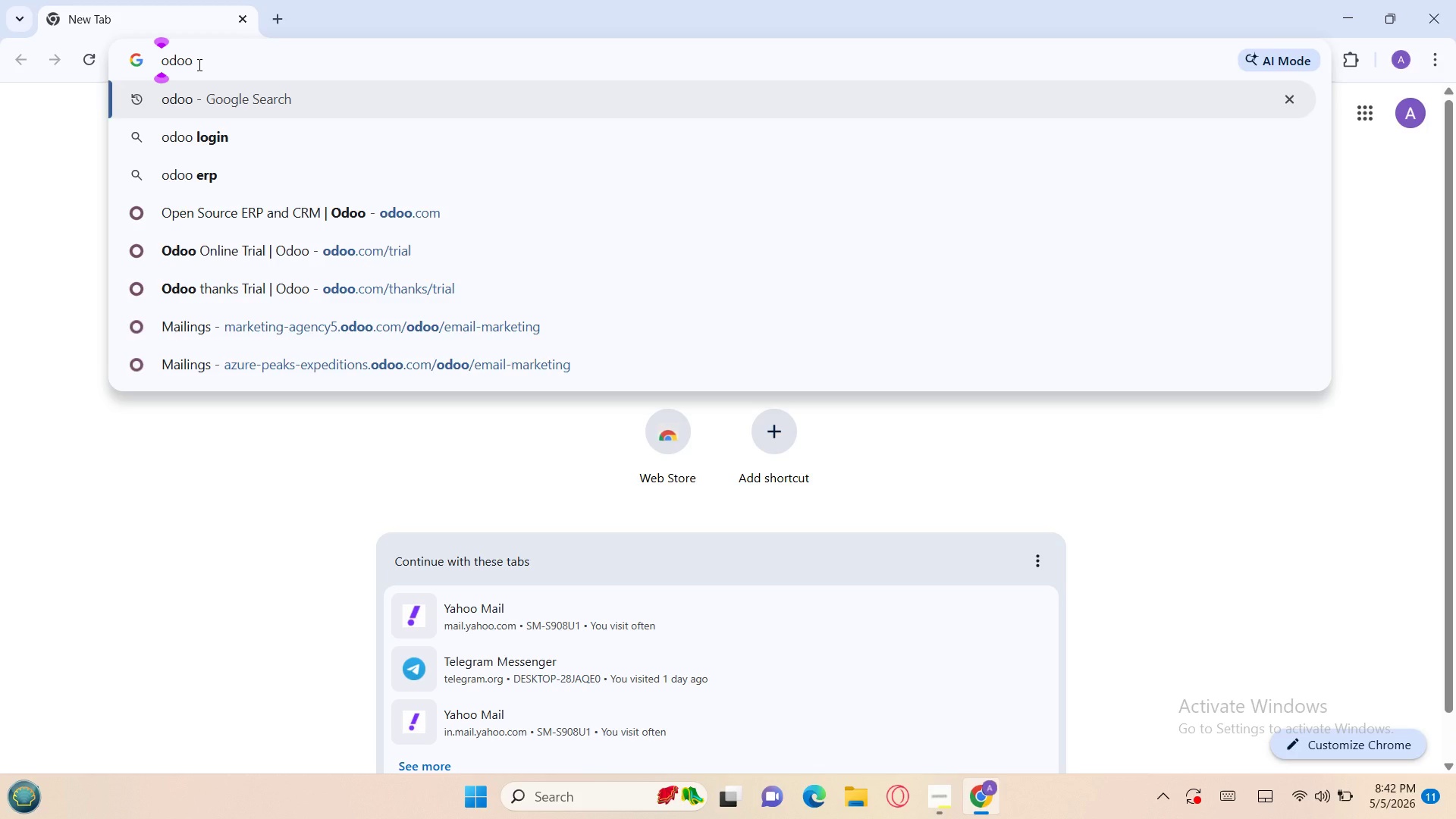 
wait(15.16)
 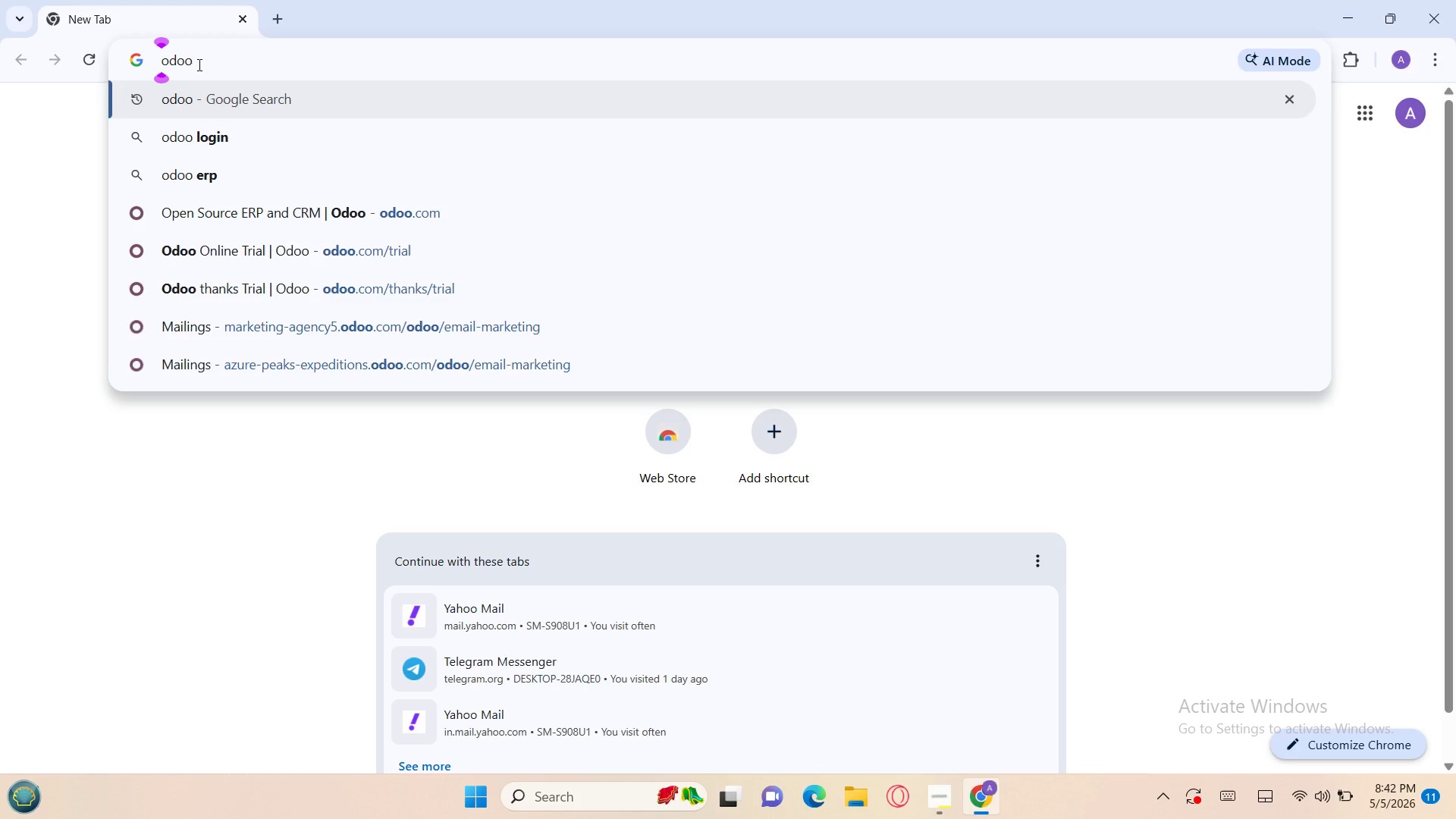 
left_click([173, 105])
 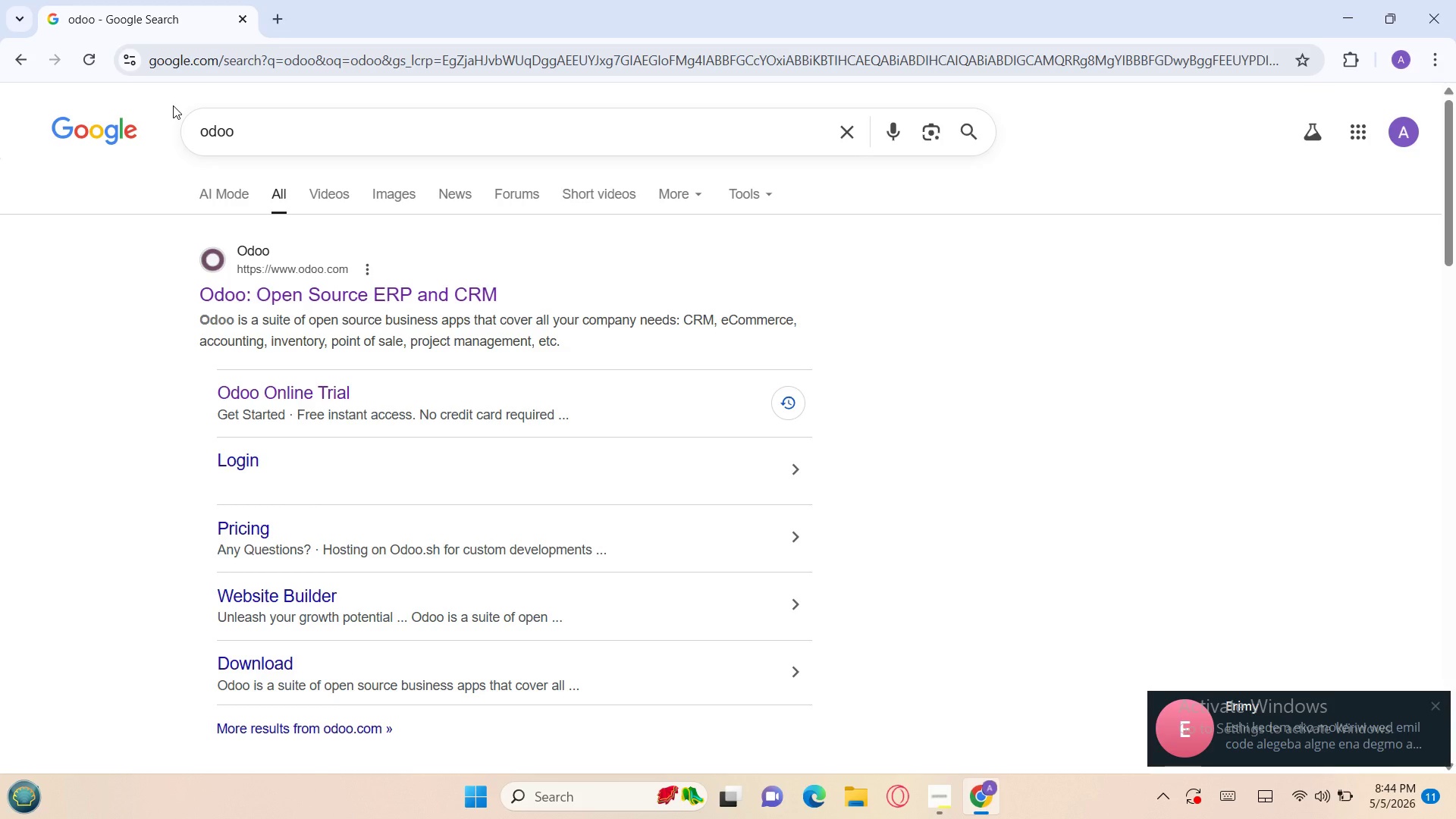 
wait(89.11)
 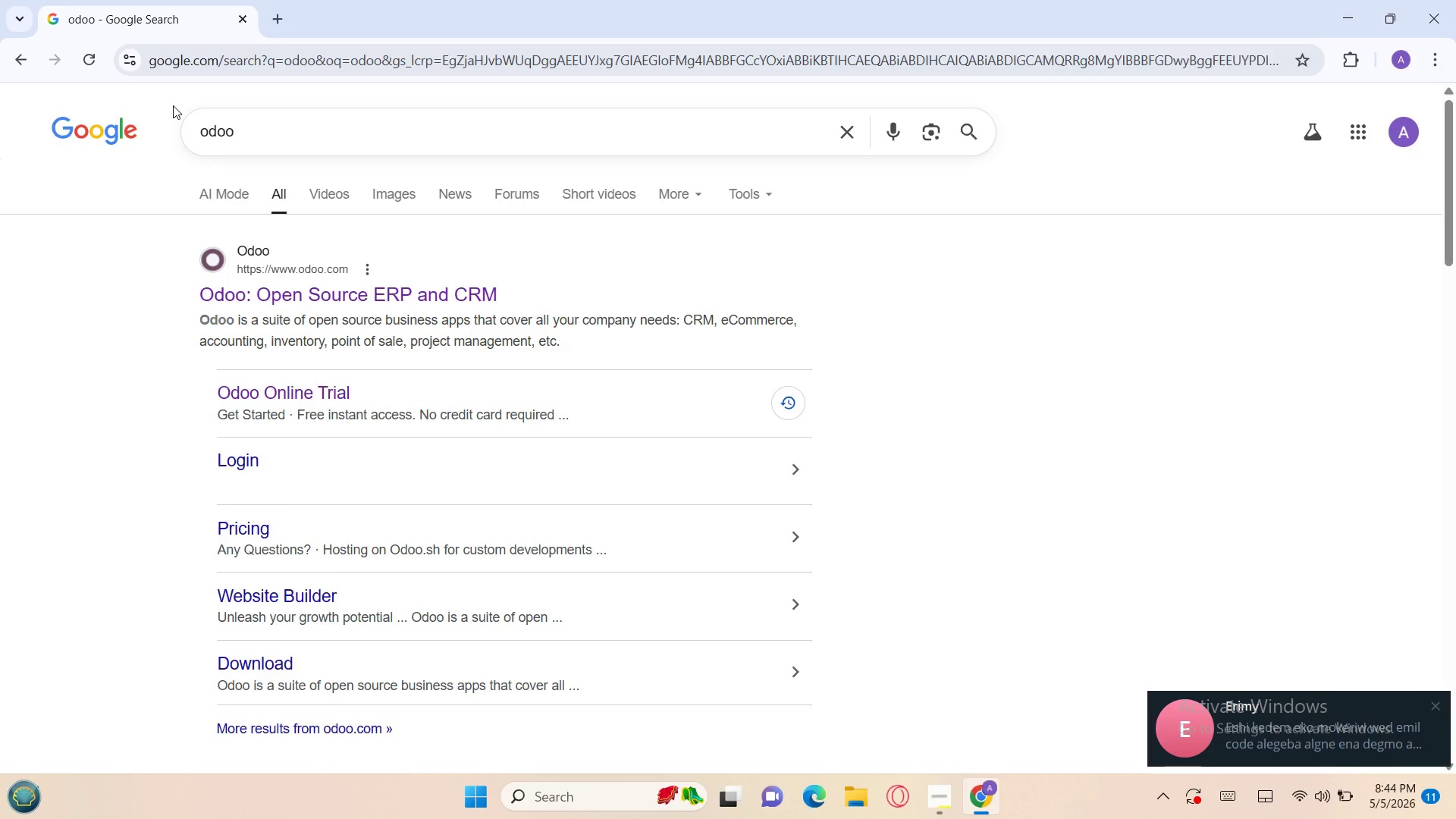 
left_click([246, 297])
 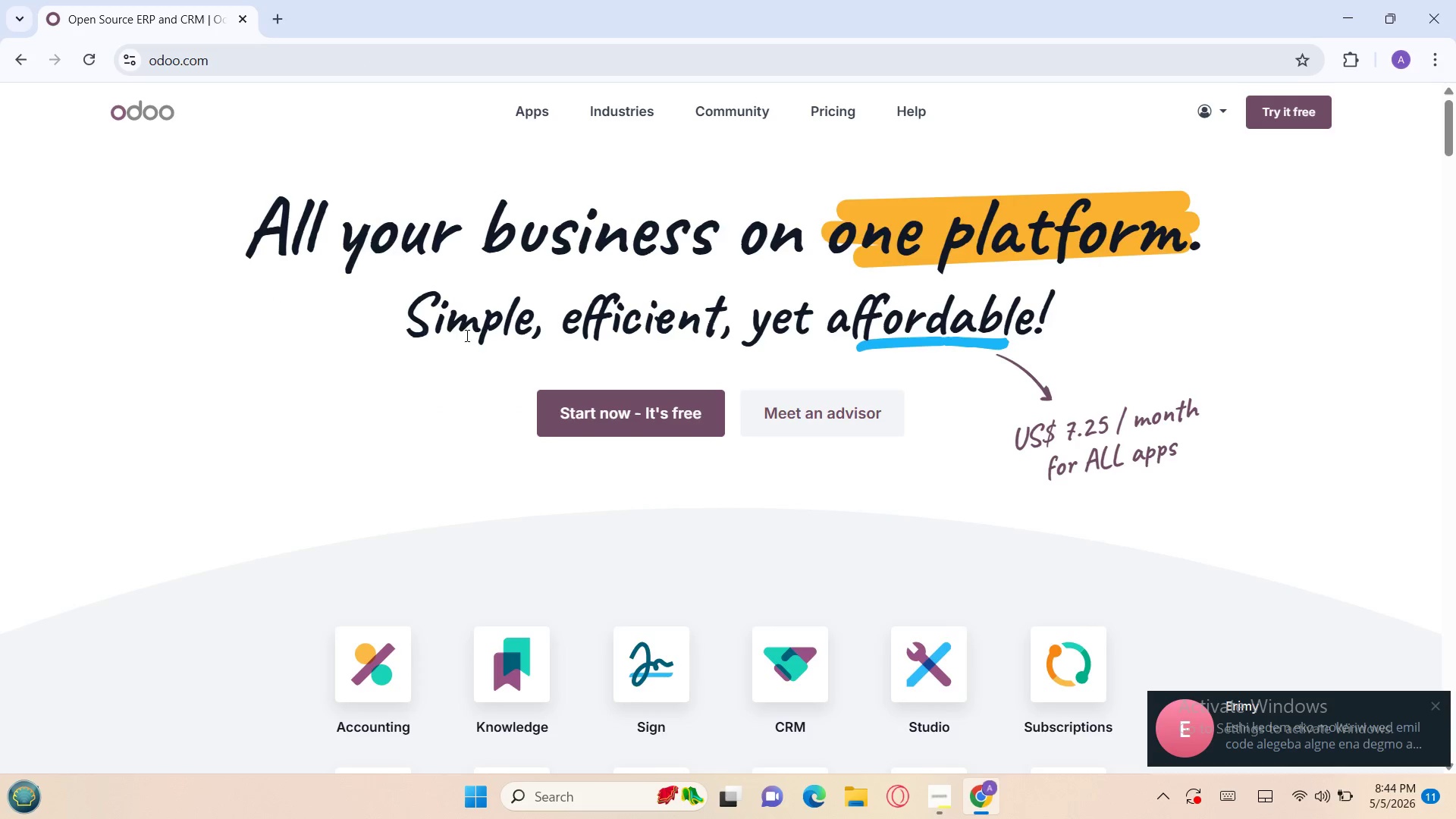 
left_click([613, 397])
 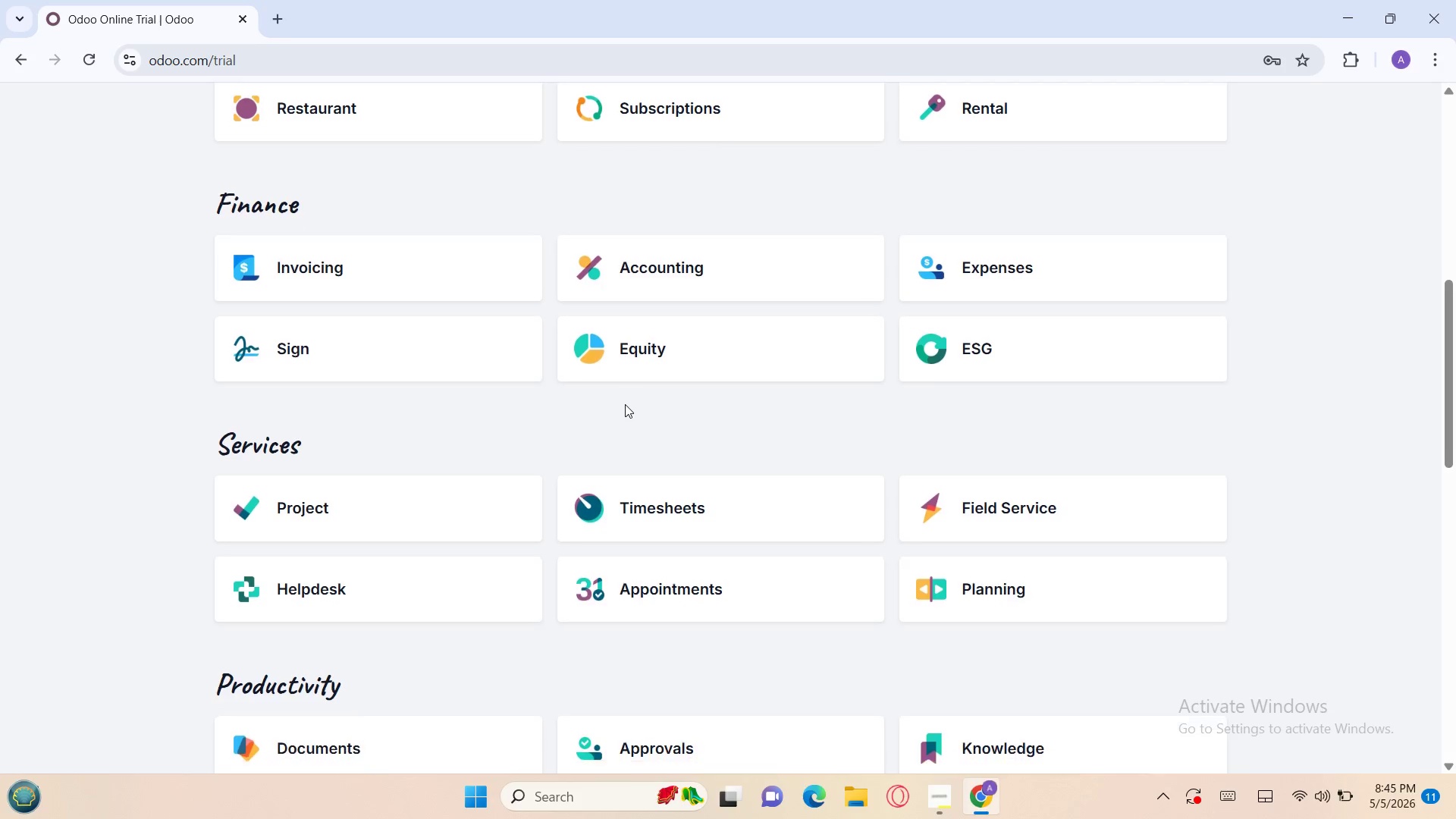 
wait(68.47)
 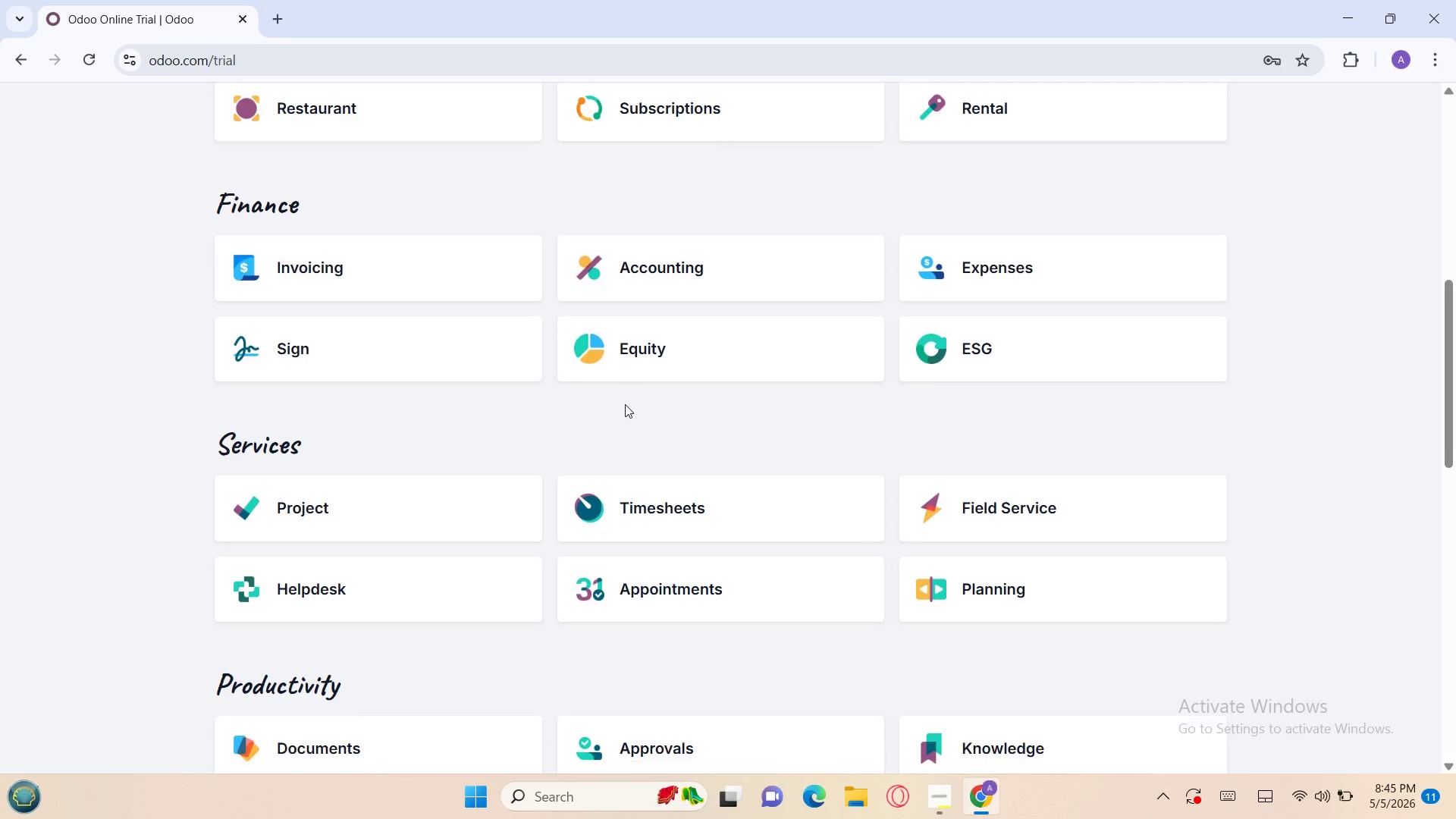 
left_click([457, 626])
 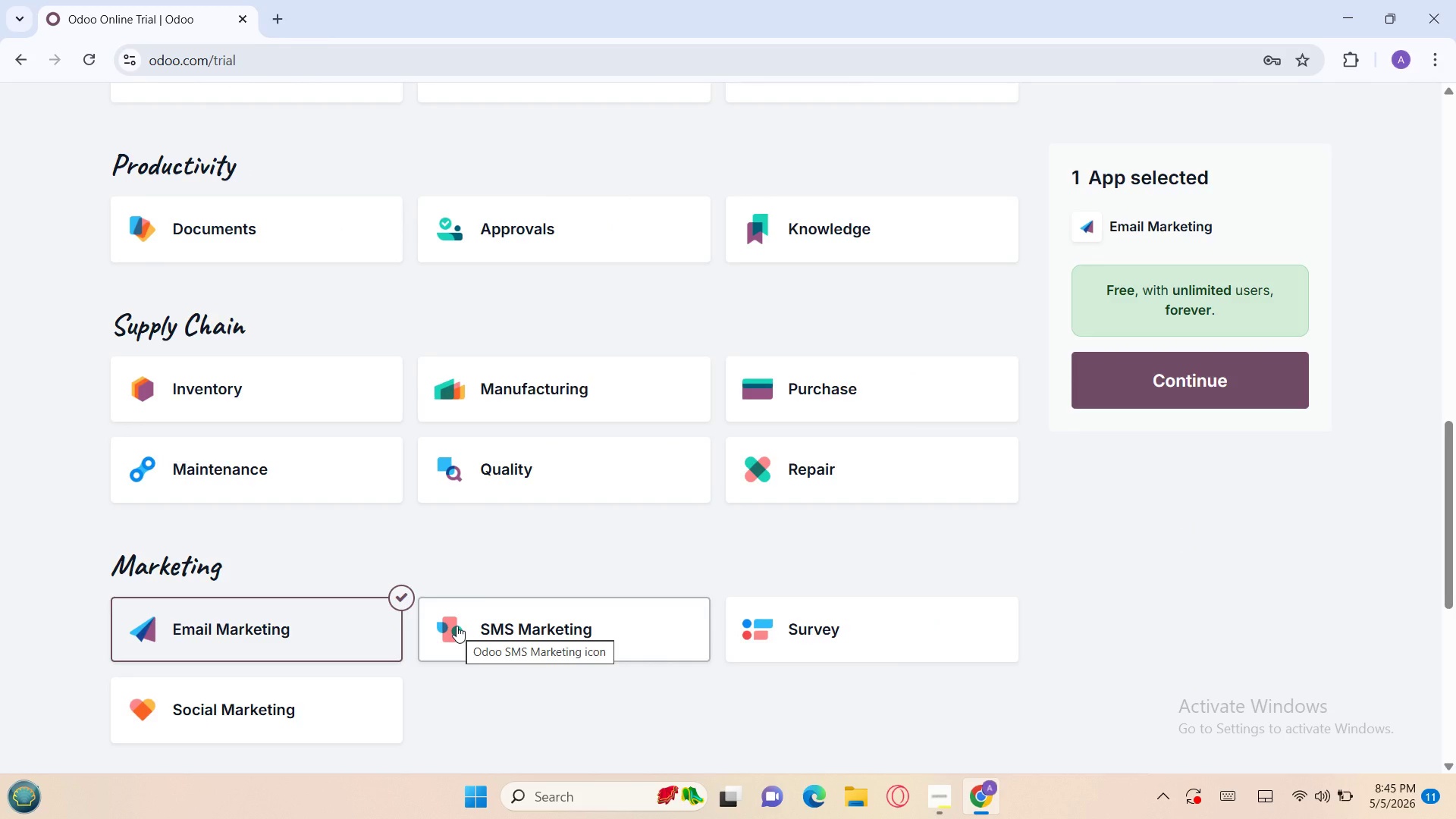 
wait(12.19)
 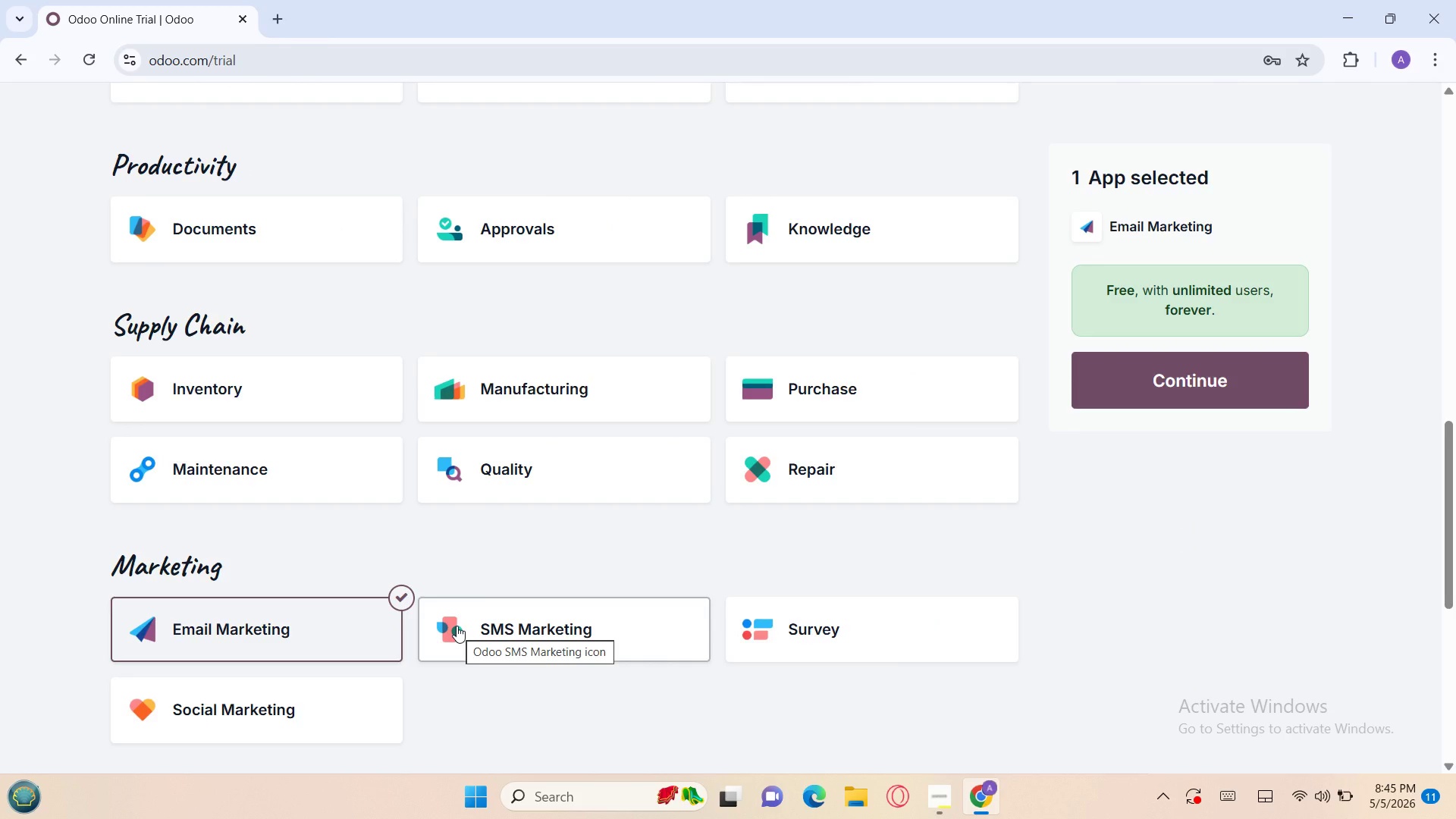 
left_click([1140, 375])
 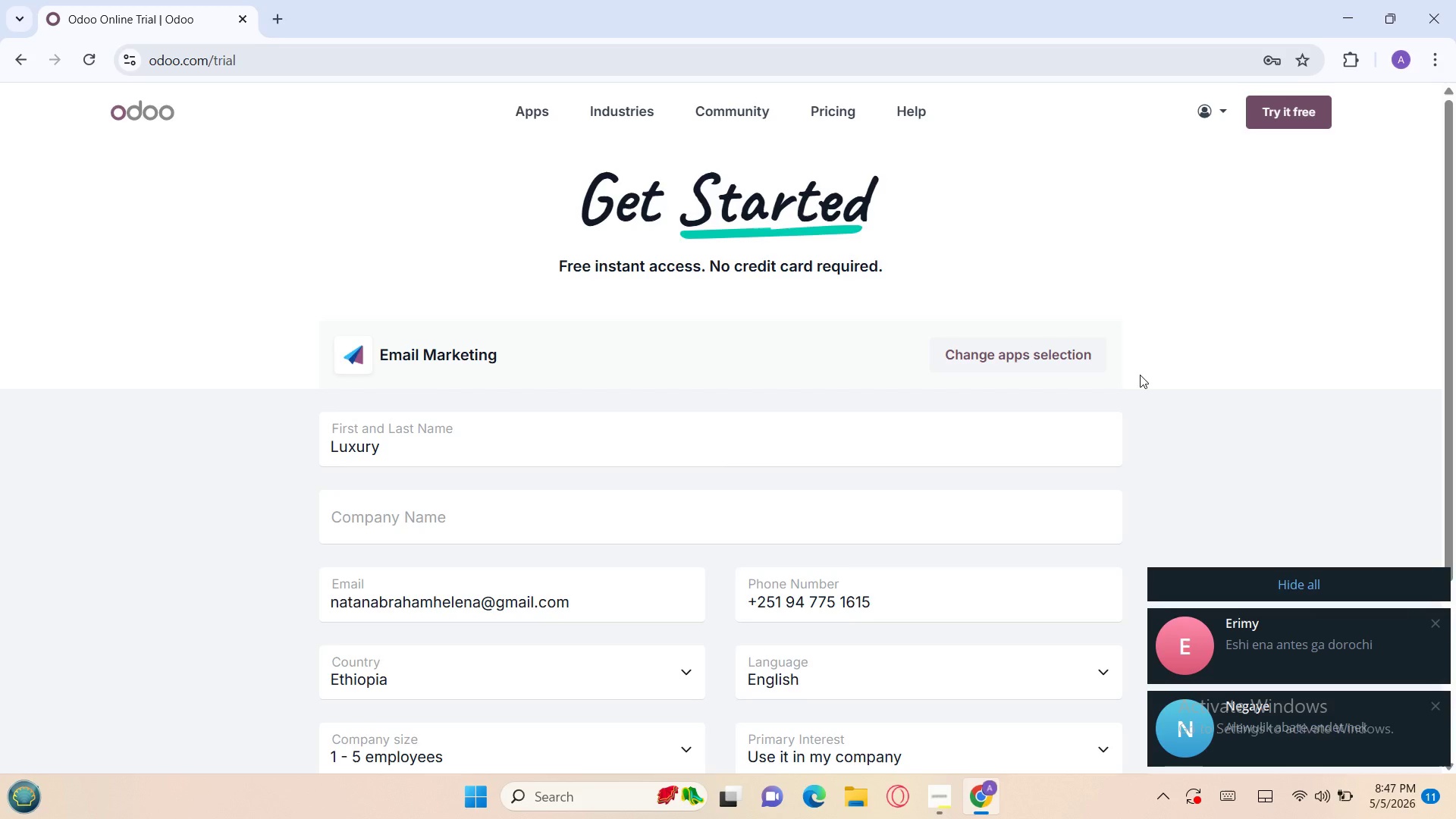 
wait(91.45)
 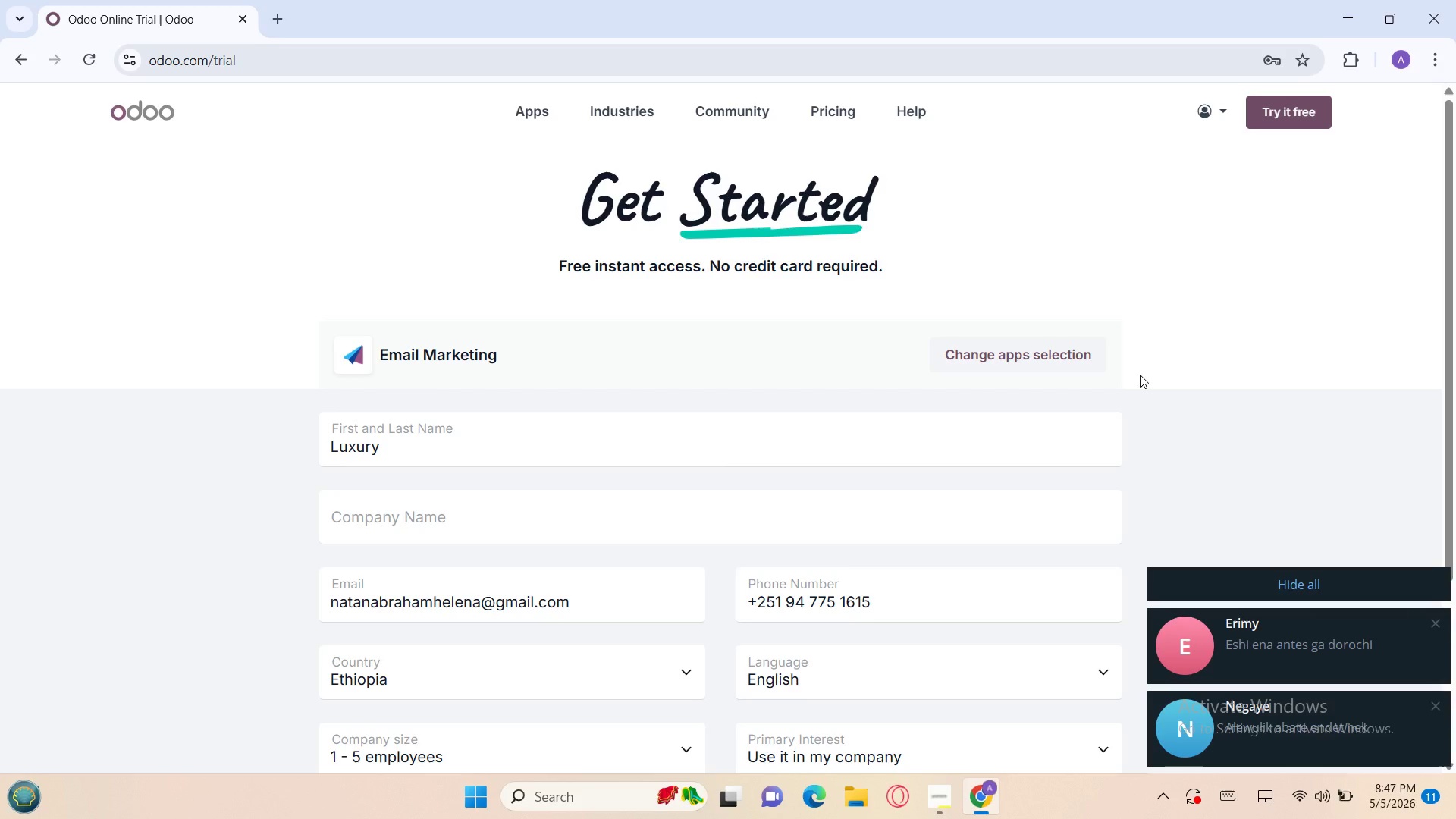 
left_click([1312, 580])
 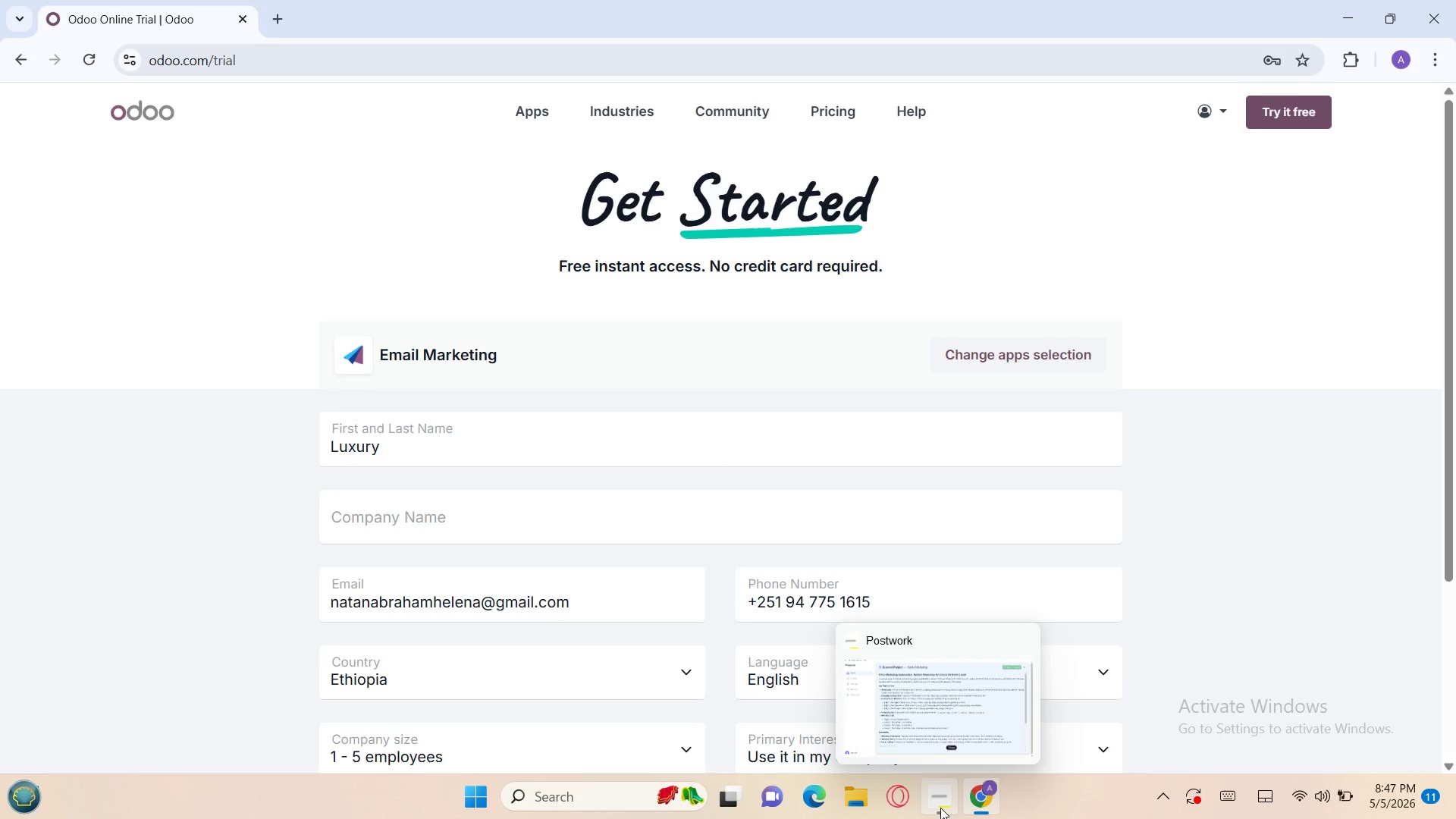 
left_click([946, 808])
 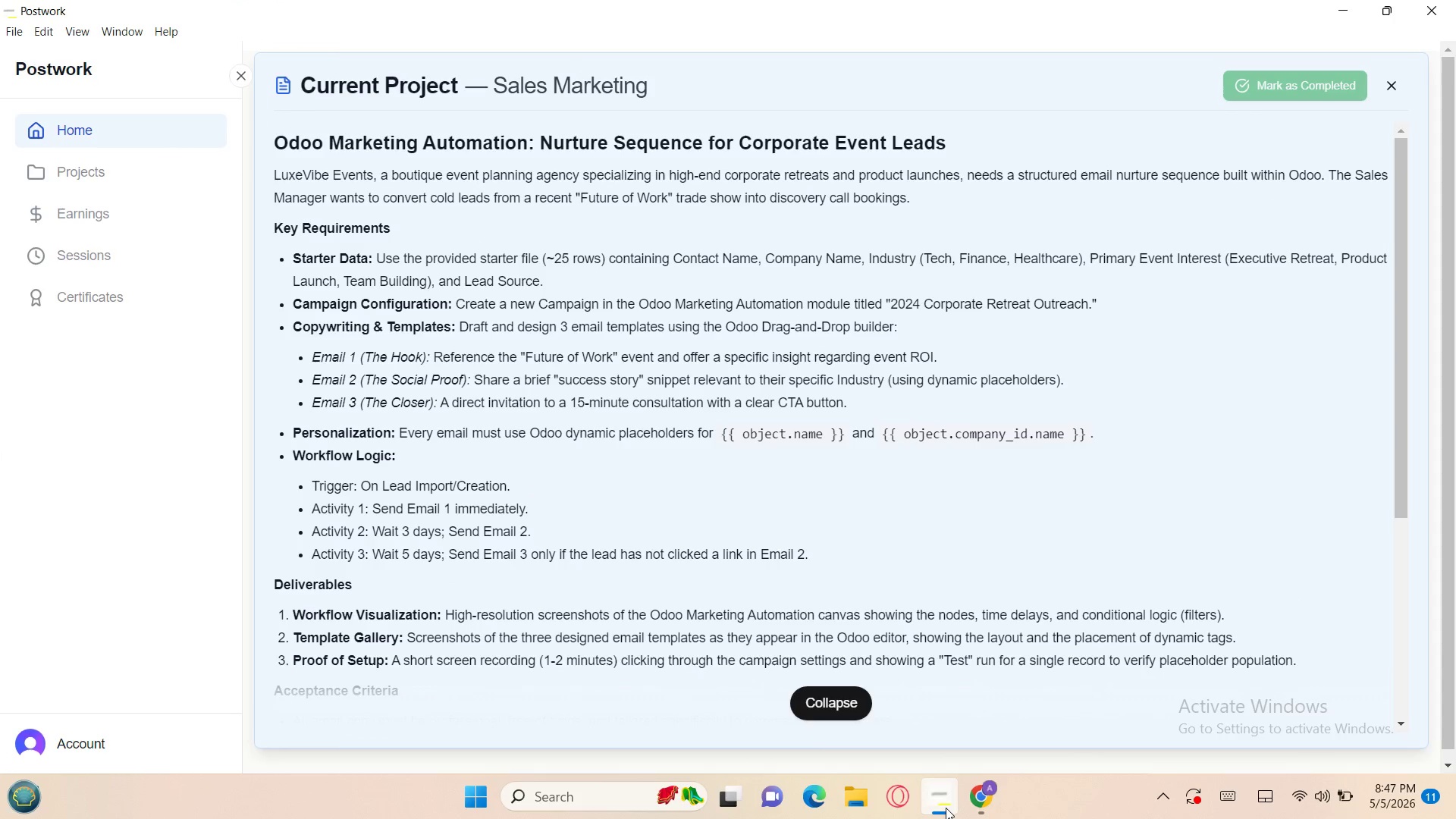 
left_click([946, 808])
 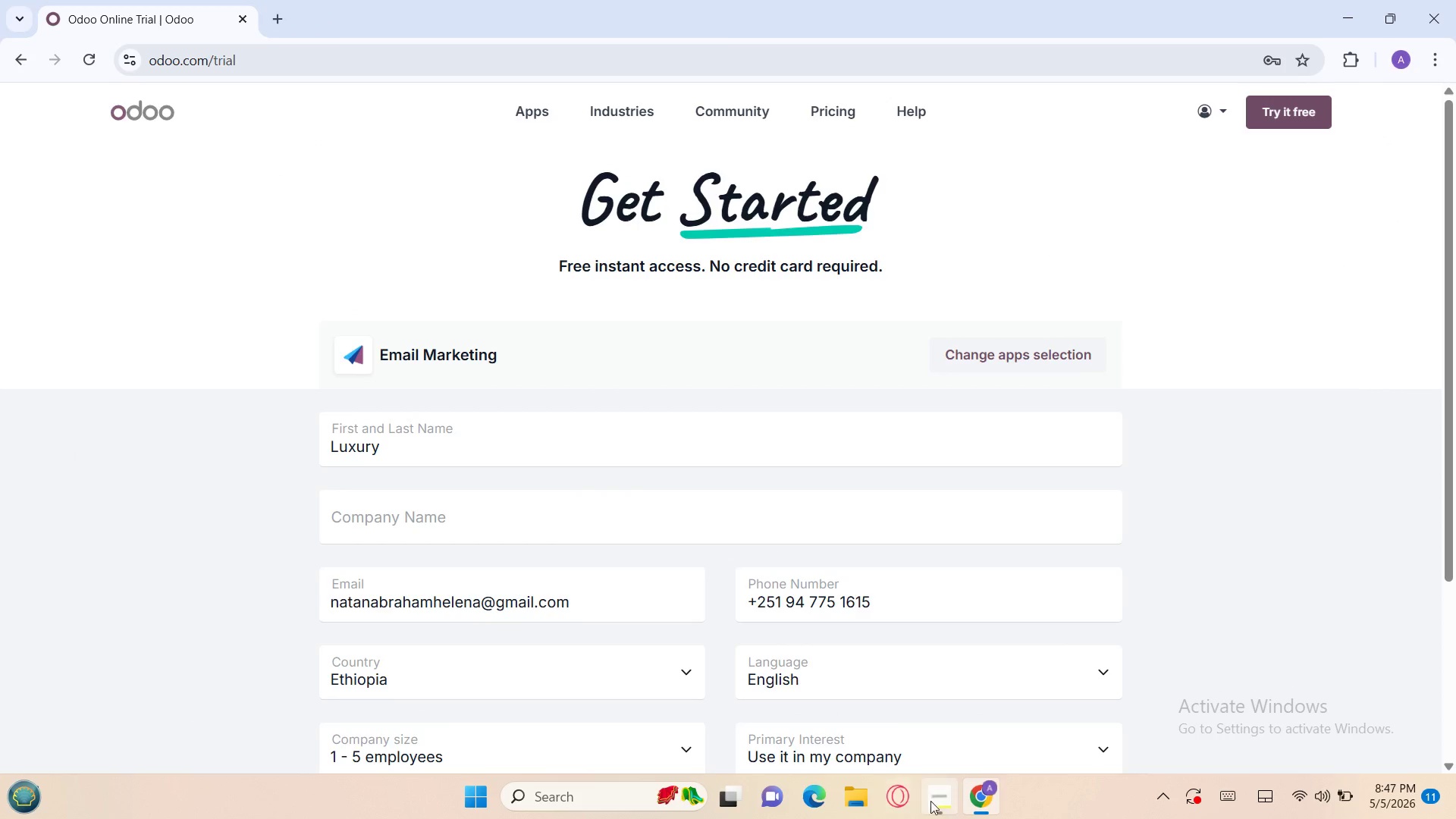 
left_click([936, 802])